 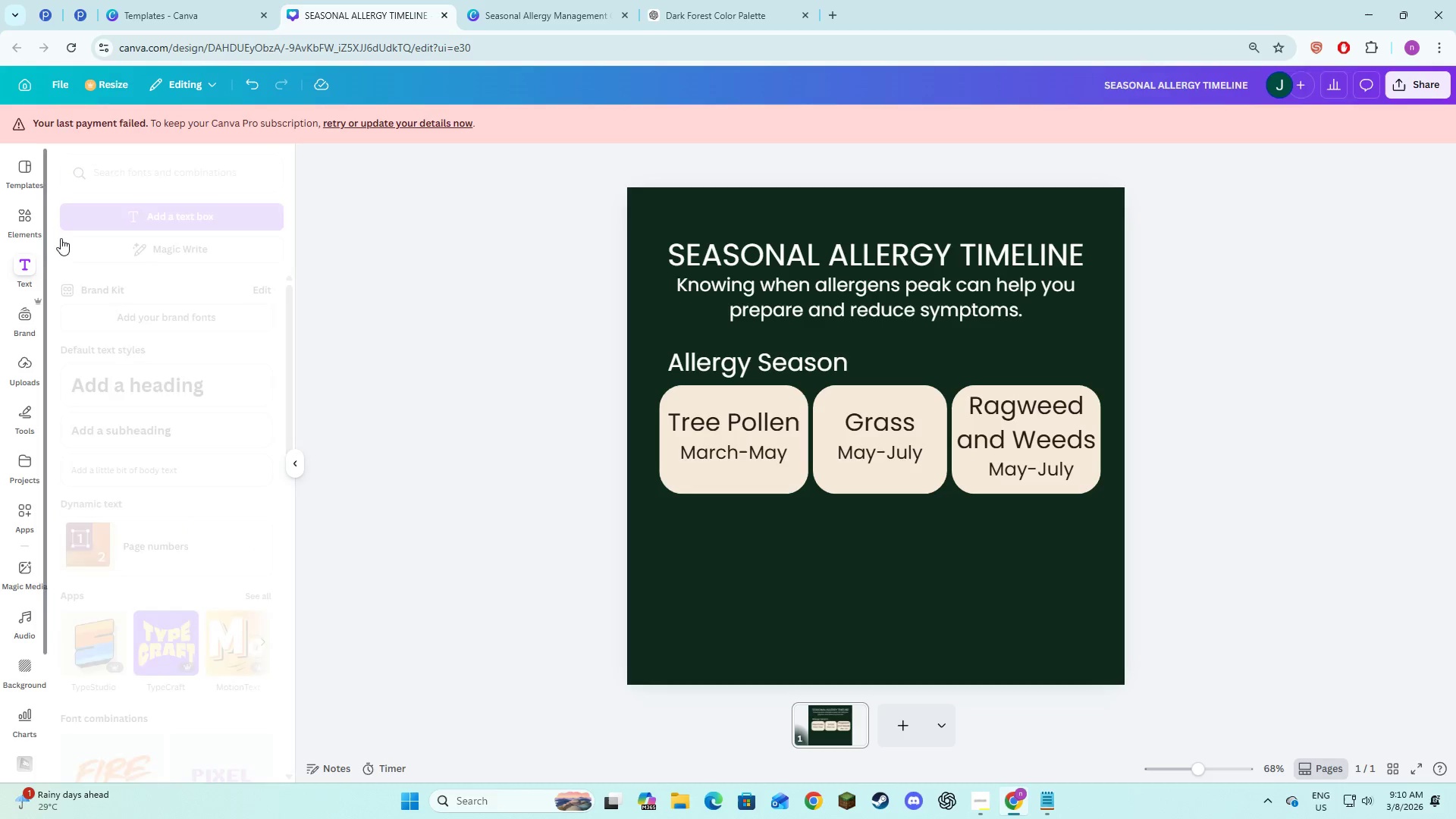 
left_click([138, 226])
 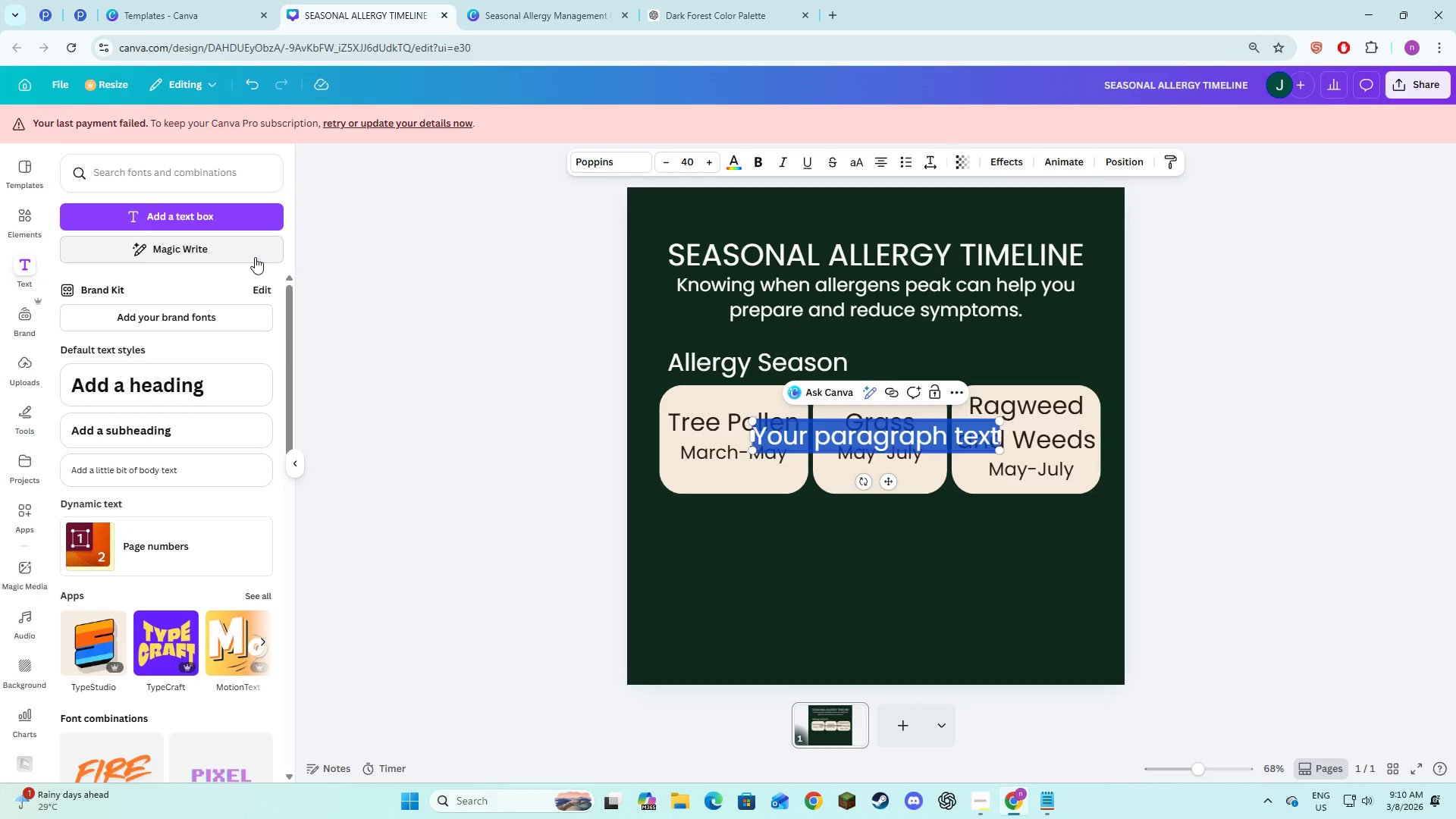 
type(Medication Reminder)
 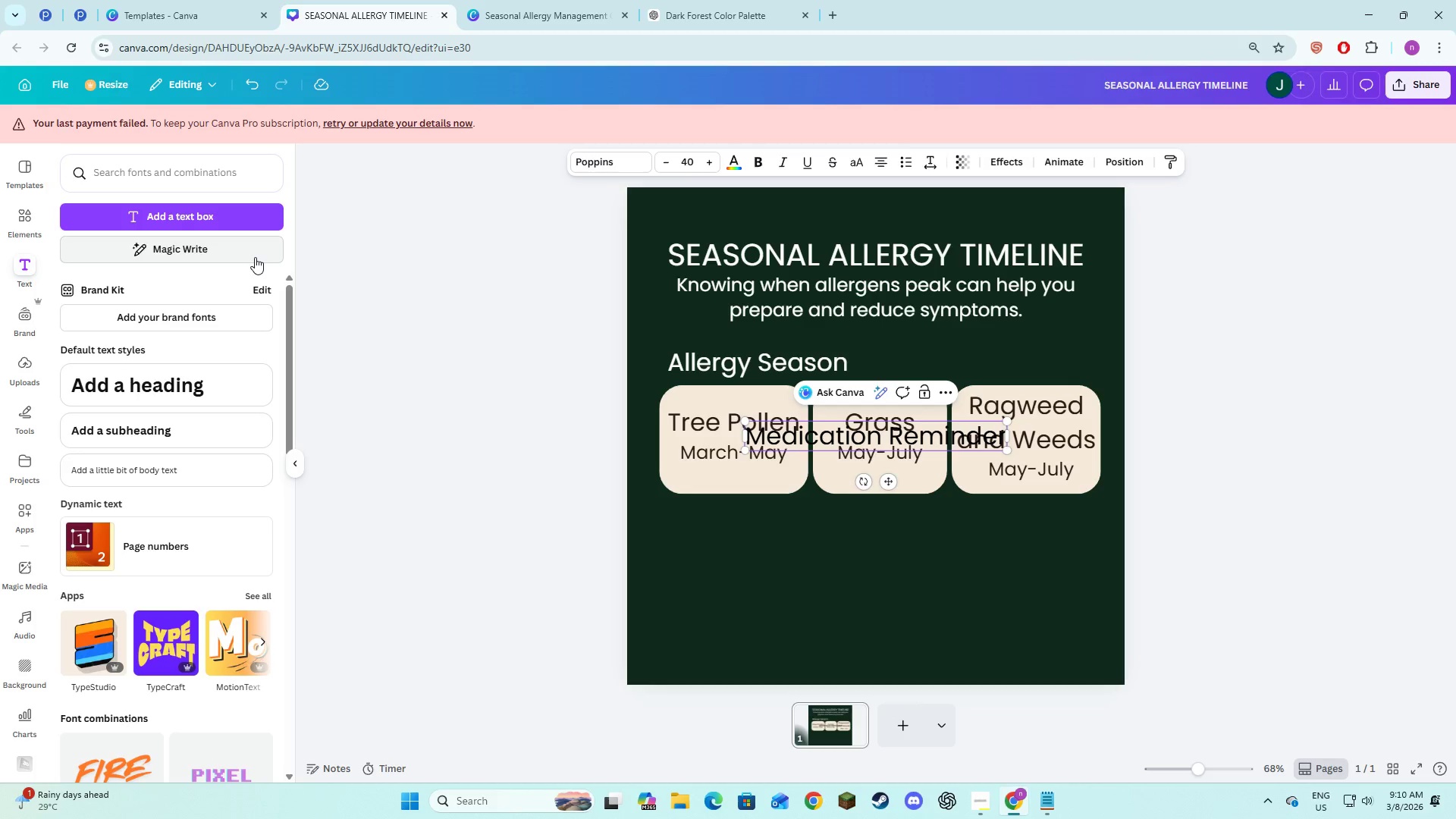 
key(Control+A)
 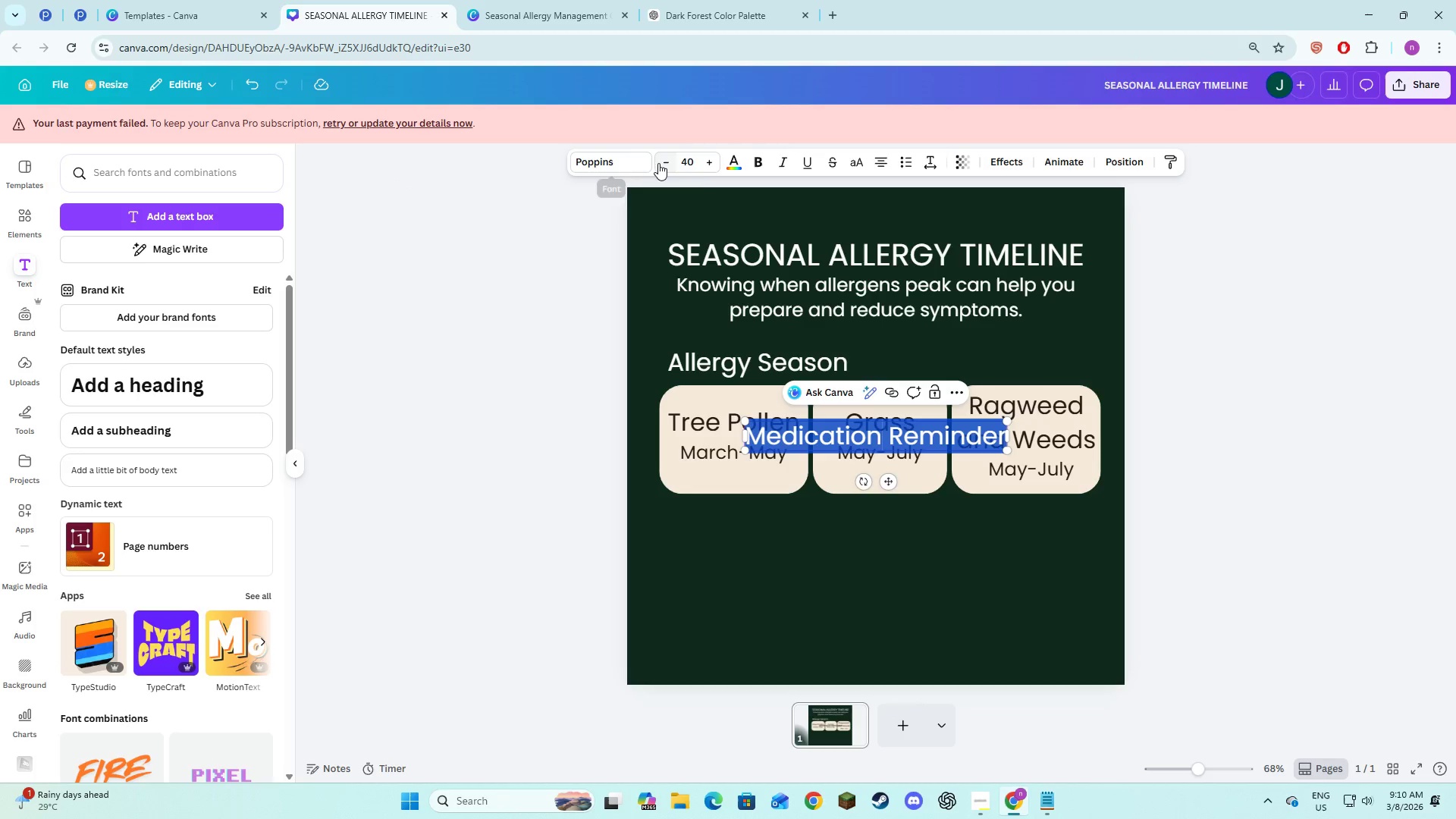 
double_click([661, 163])
 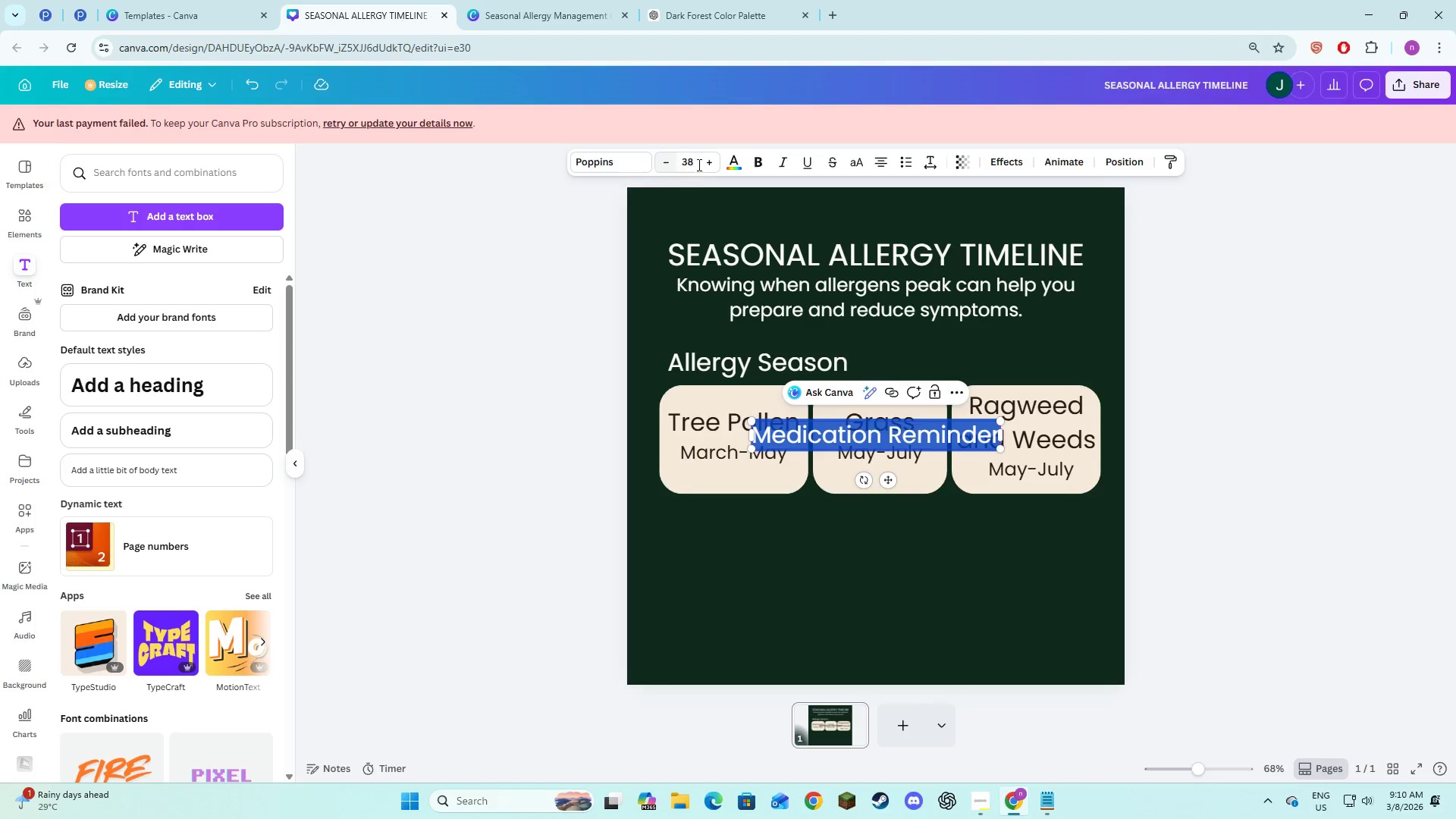 
triple_click([698, 165])
 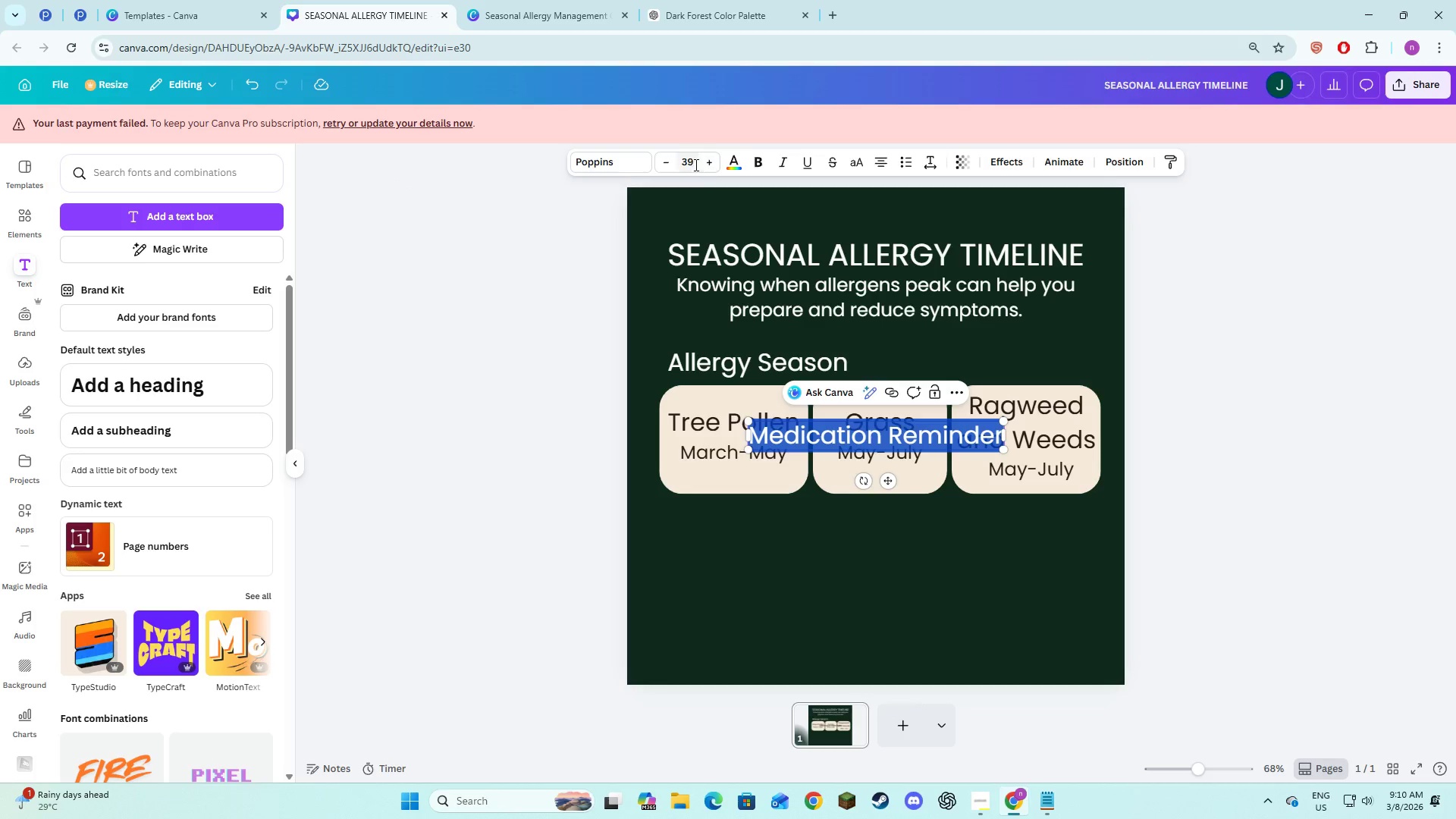 
left_click([691, 164])
 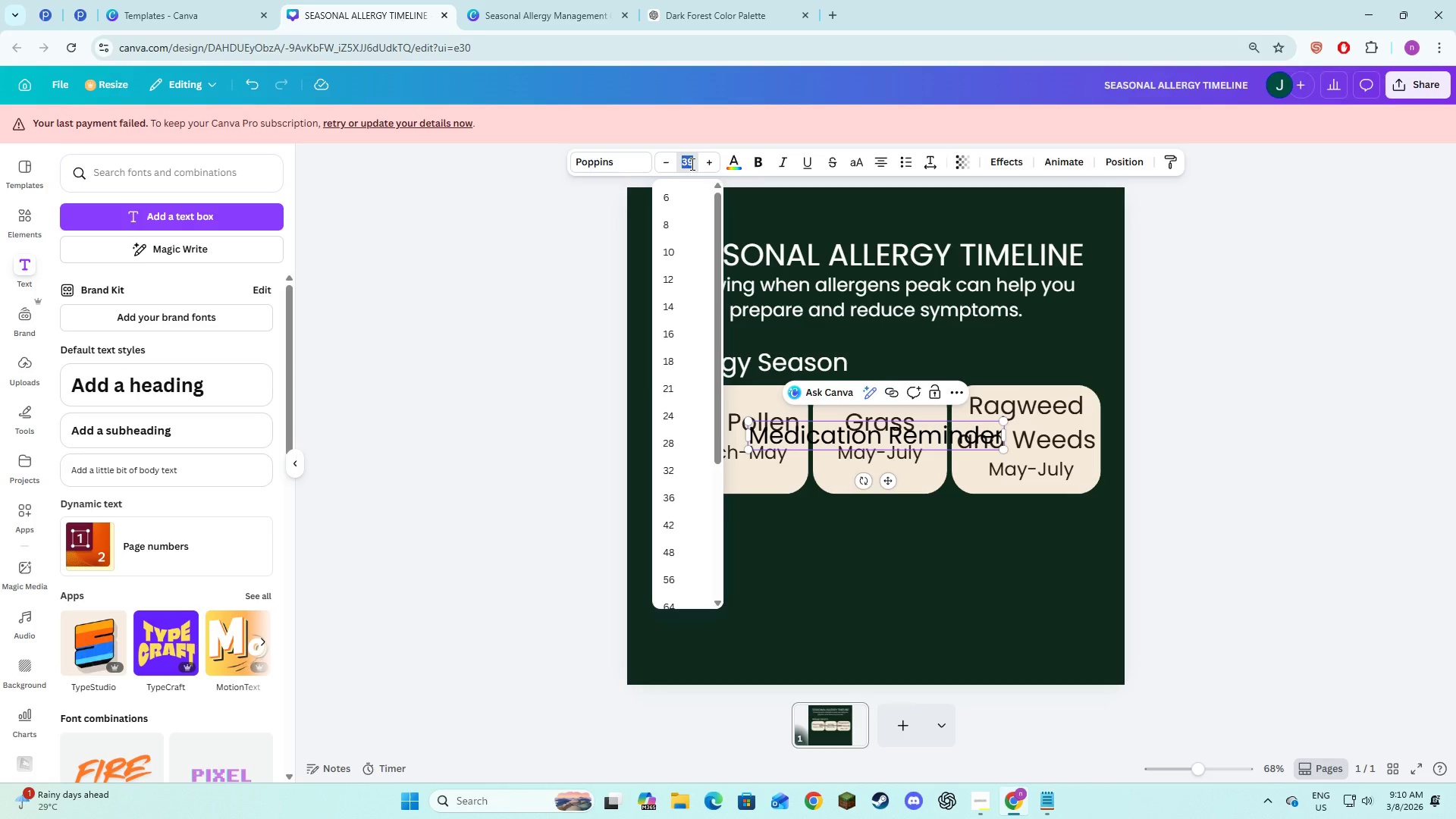 
key(Numpad3)
 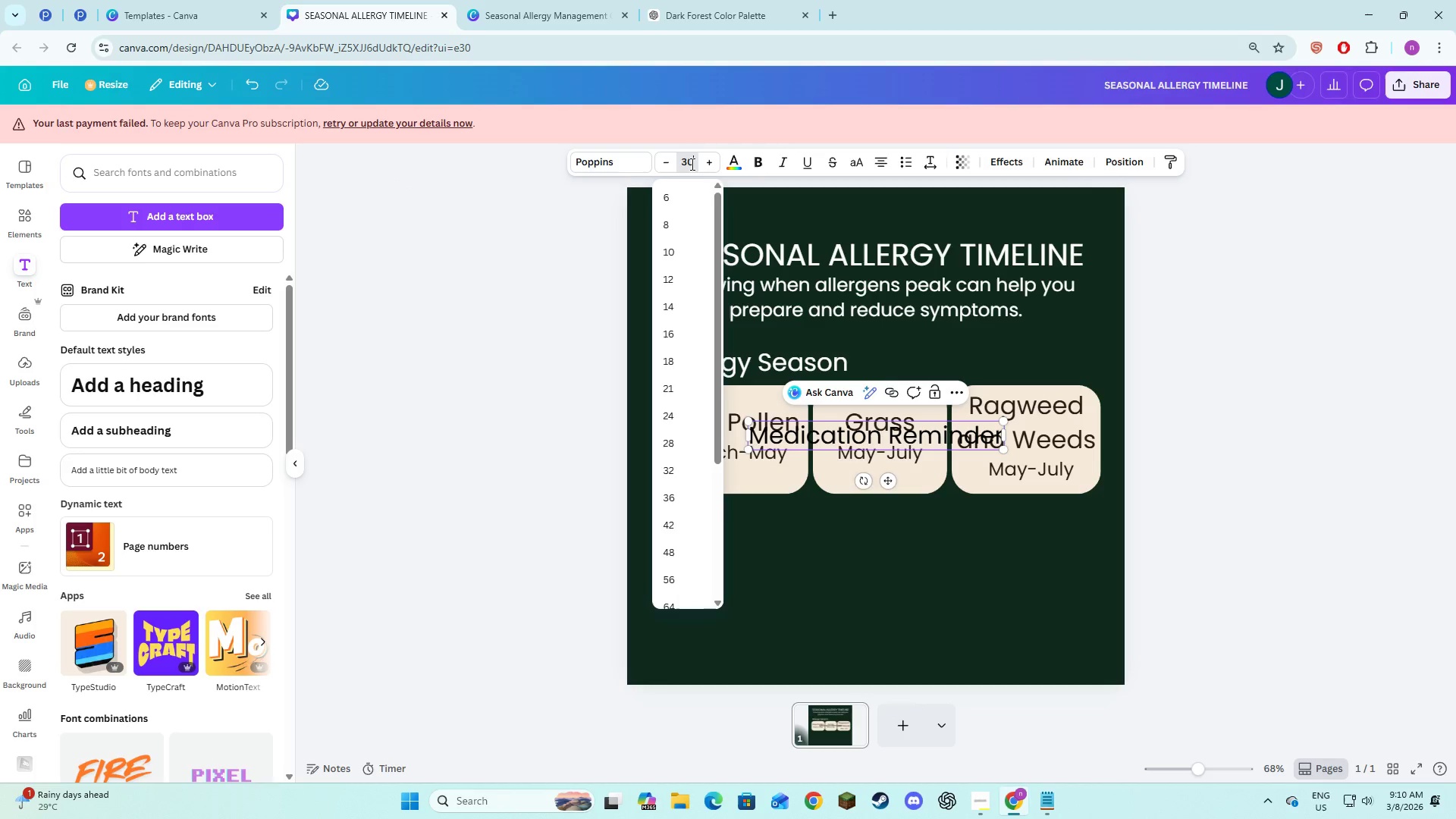 
key(Numpad0)
 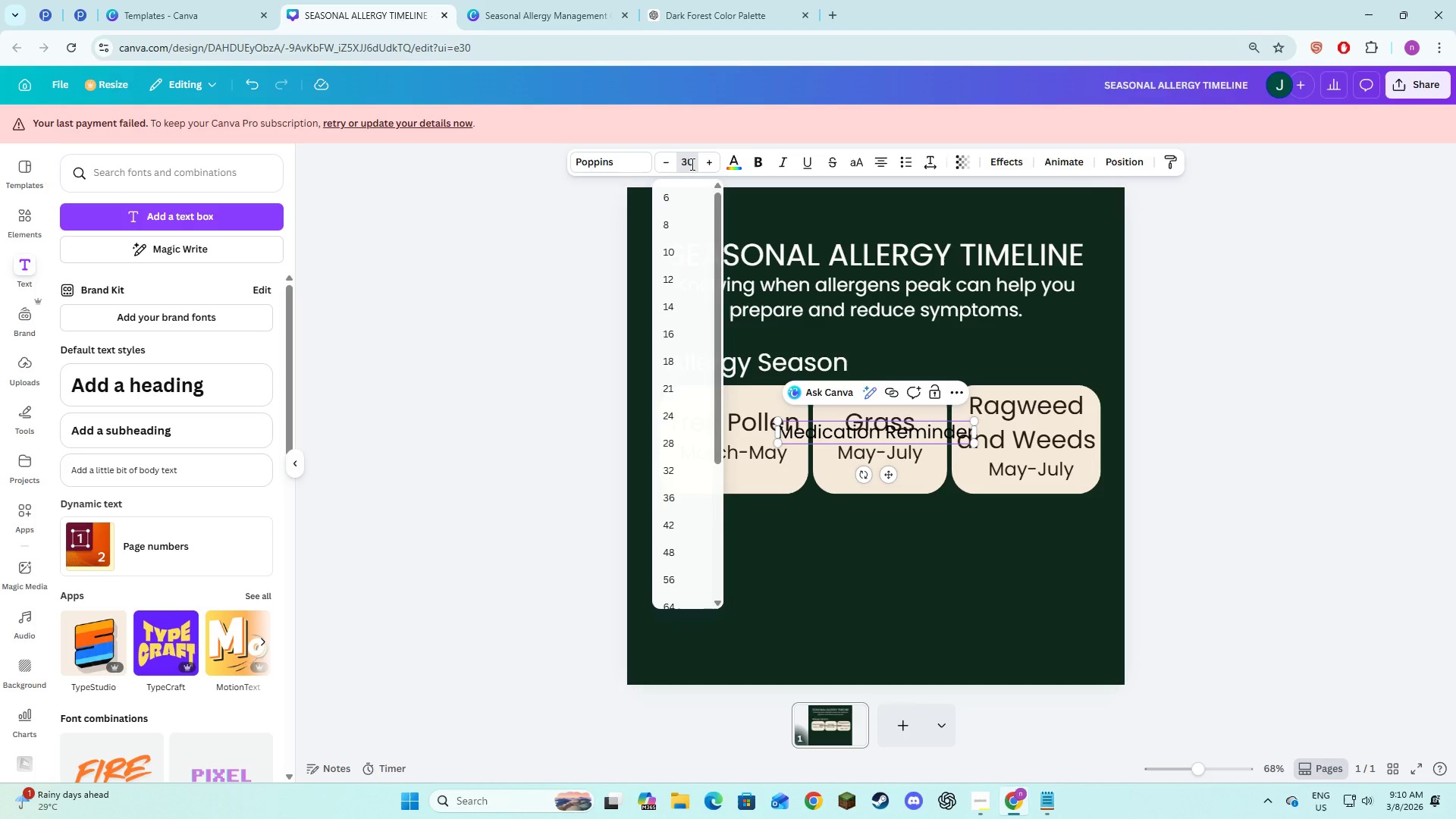 
key(NumpadEnter)
 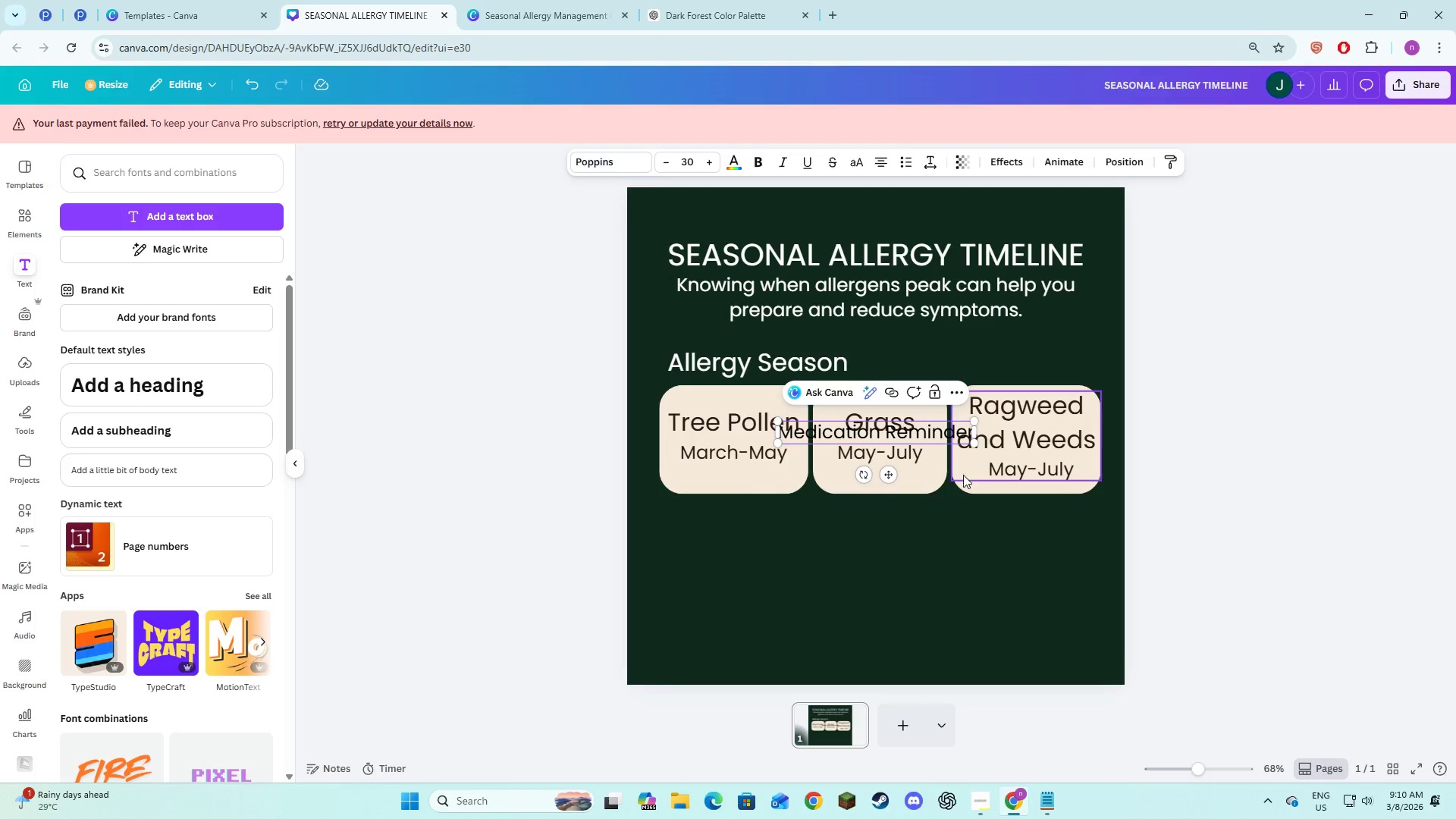 
left_click([961, 511])
 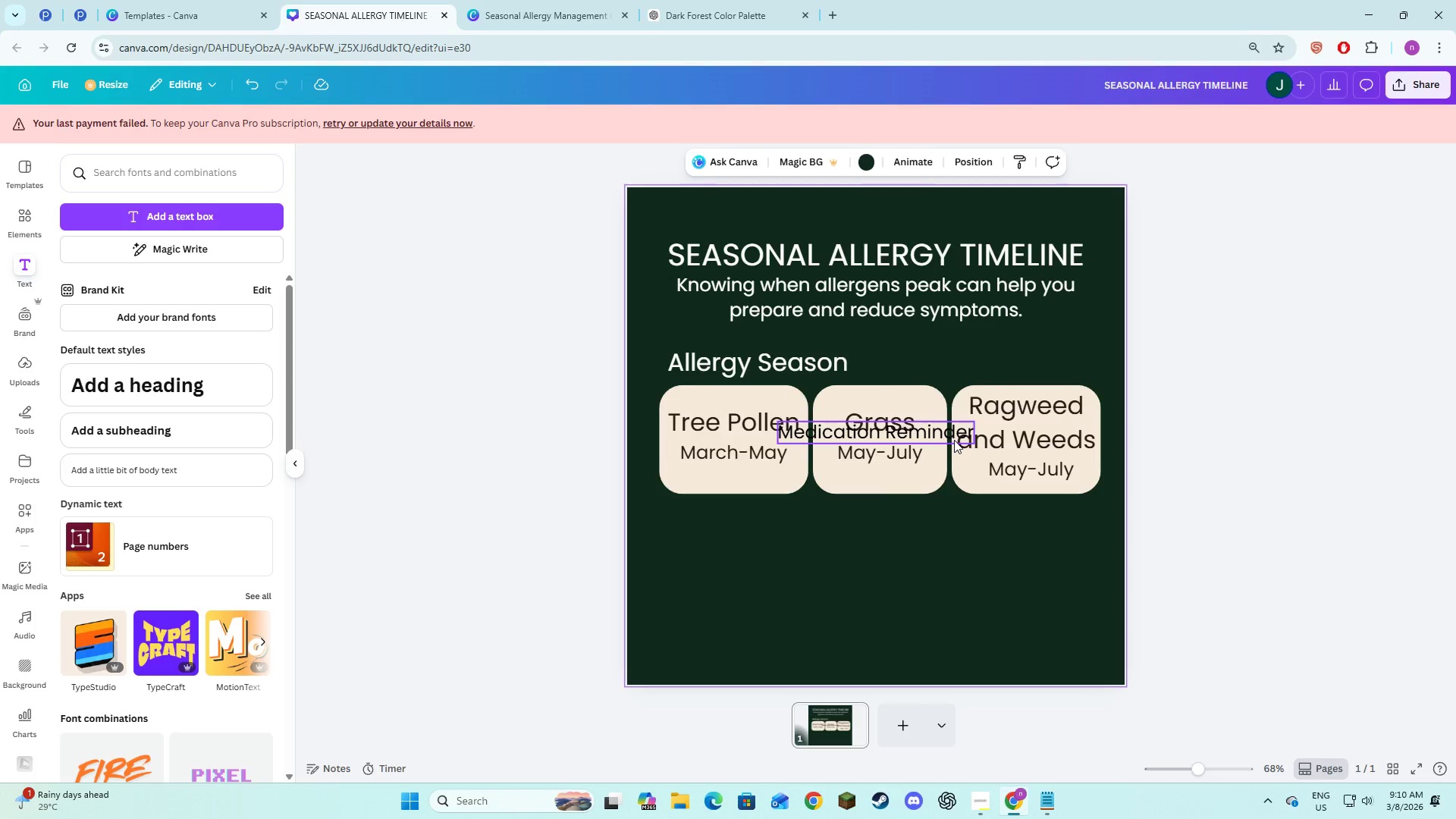 
left_click([954, 439])
 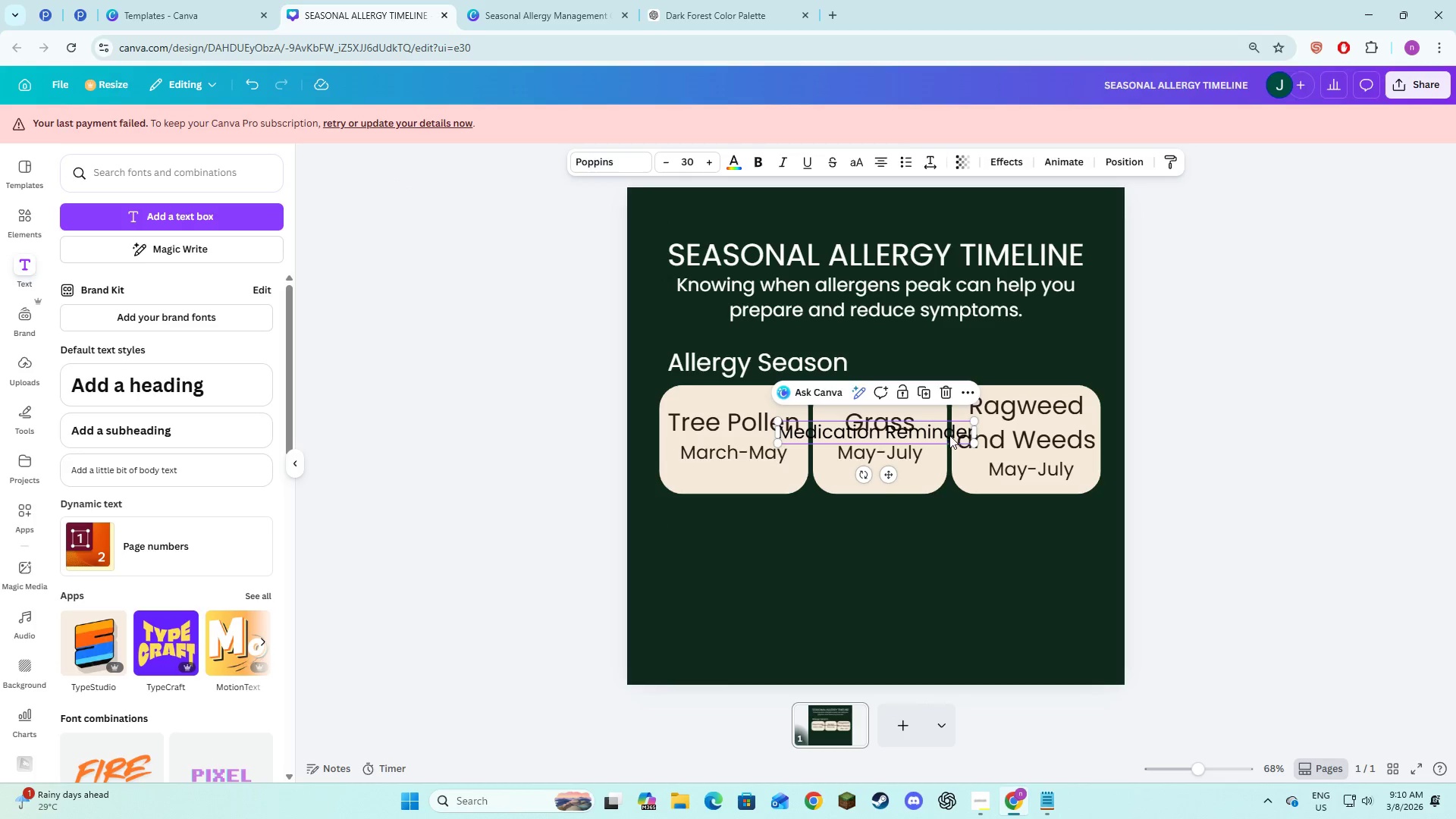 
left_click_drag(start_coordinate=[949, 435], to_coordinate=[844, 534])
 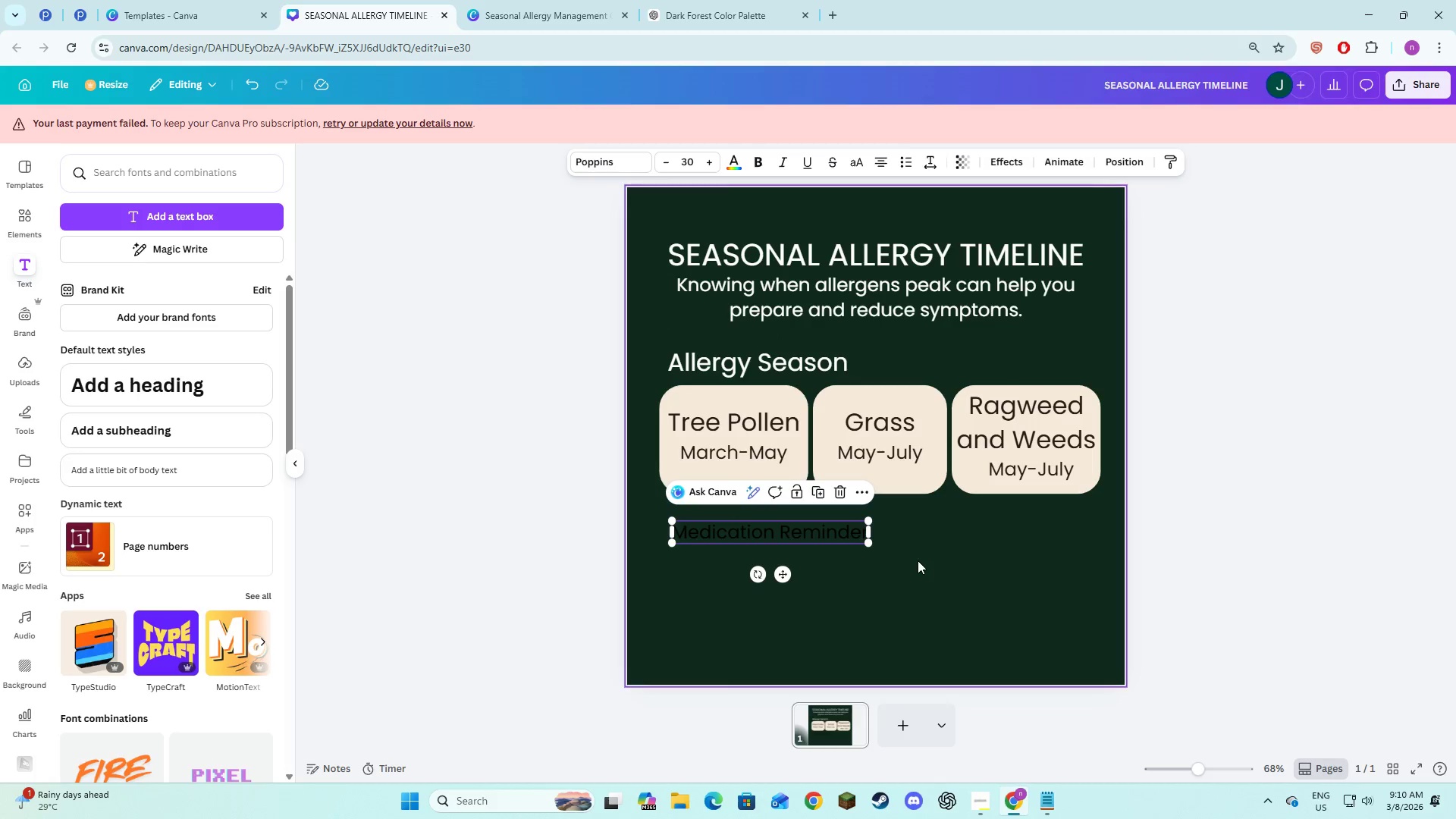 
left_click([918, 560])
 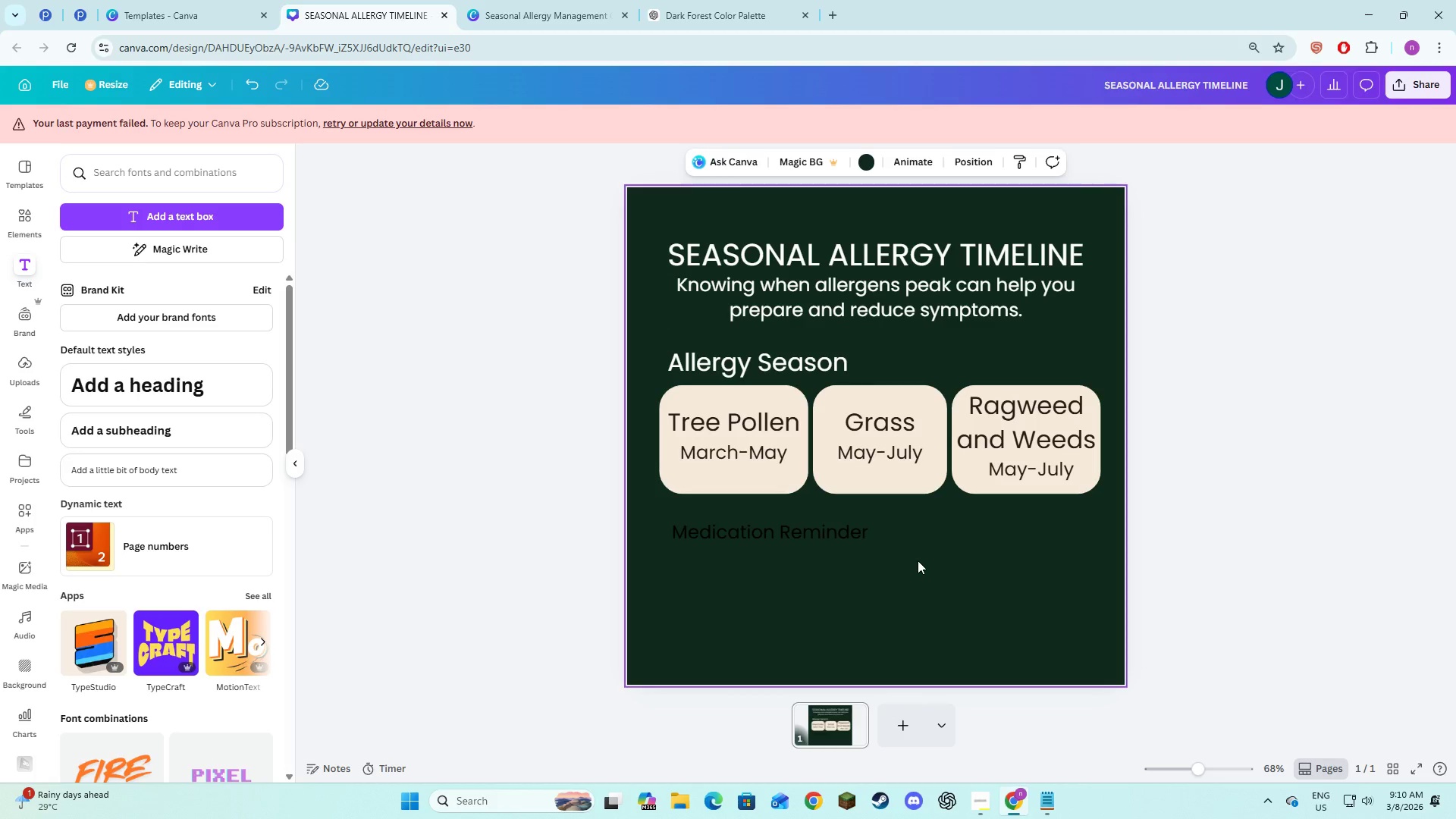 
key(Alt+AltLeft)
 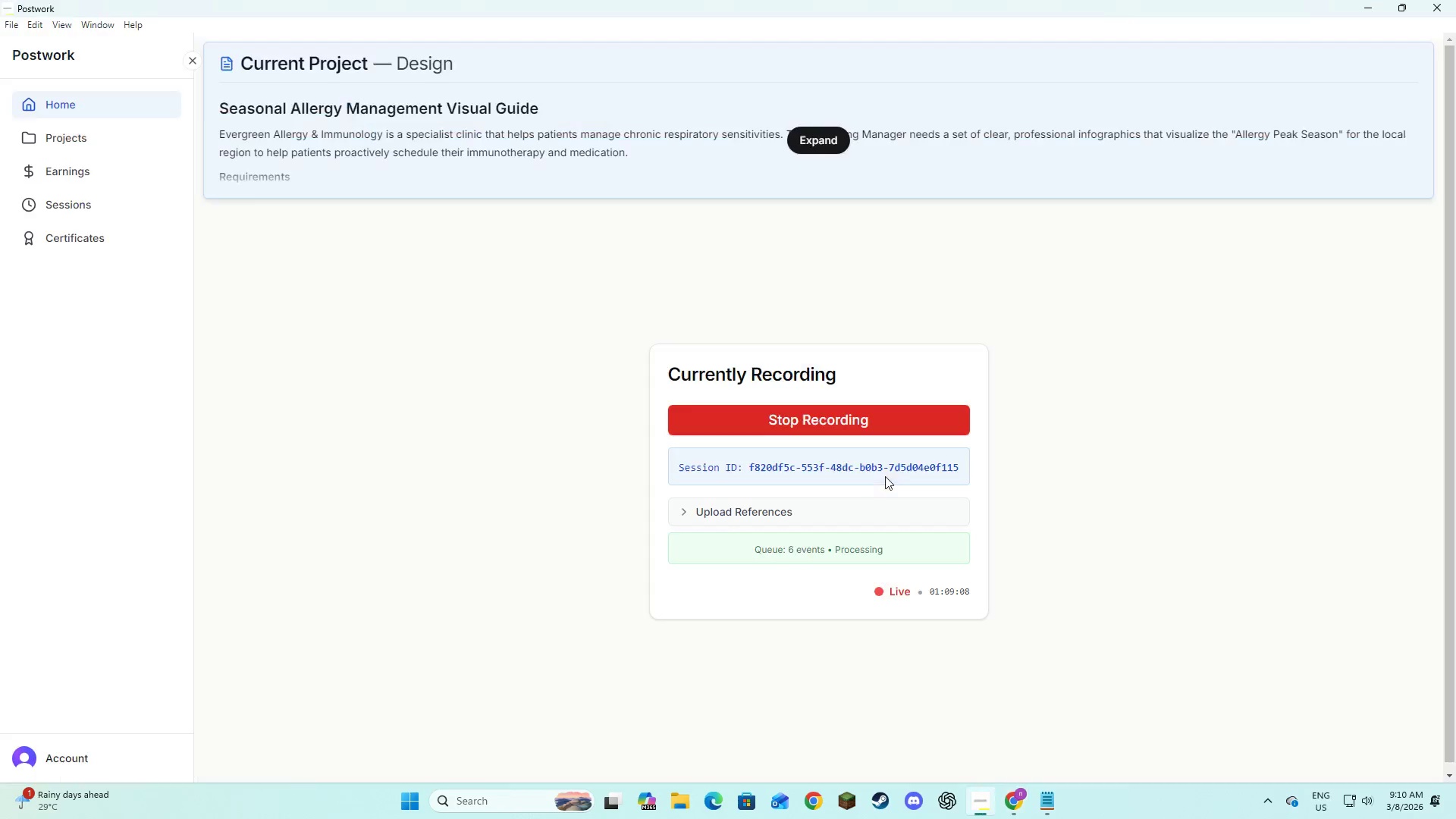 
key(Alt+Tab)